 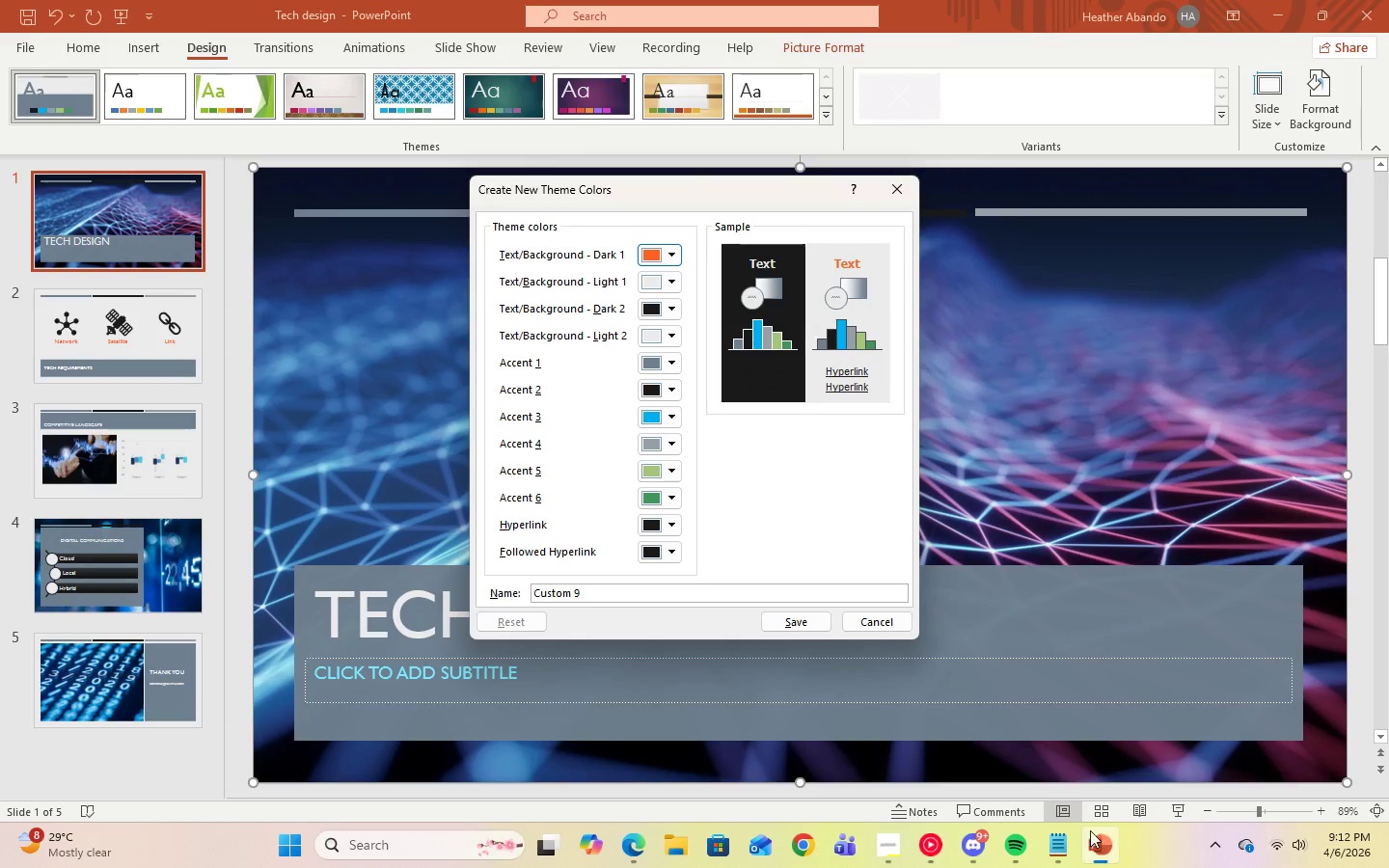 
left_click([667, 254])
 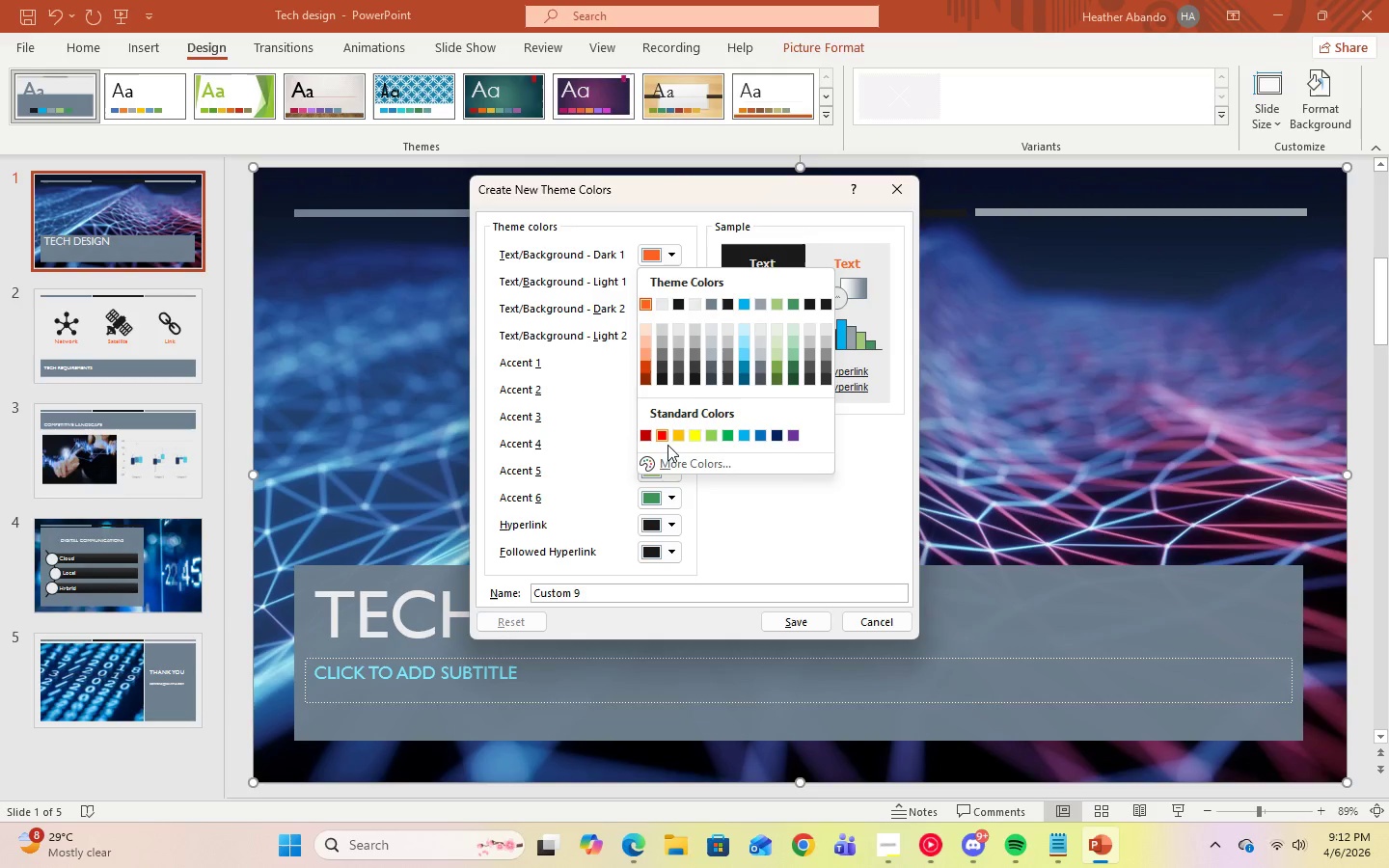 
left_click([668, 460])
 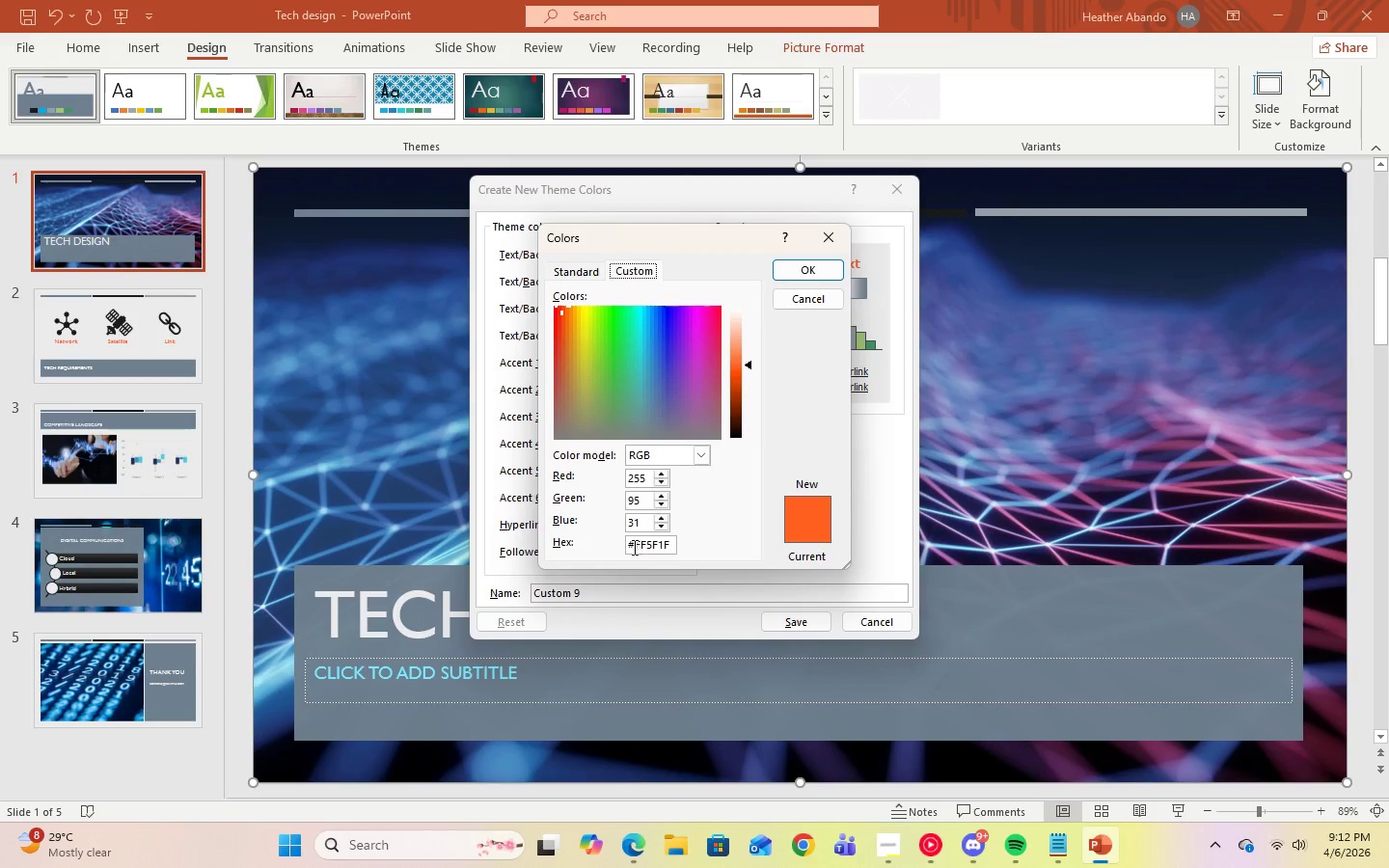 
left_click_drag(start_coordinate=[628, 547], to_coordinate=[673, 548])
 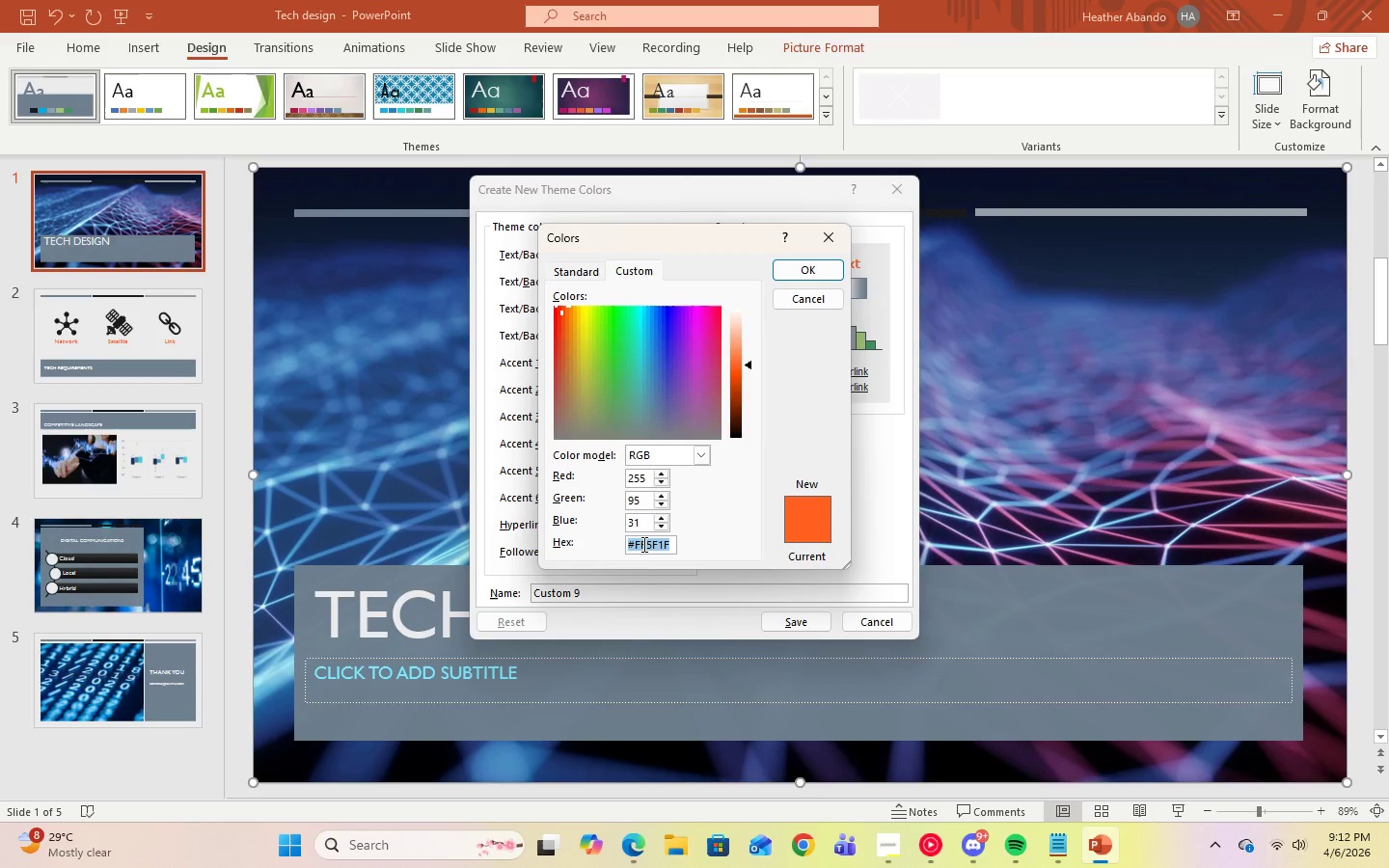 
right_click([642, 544])
 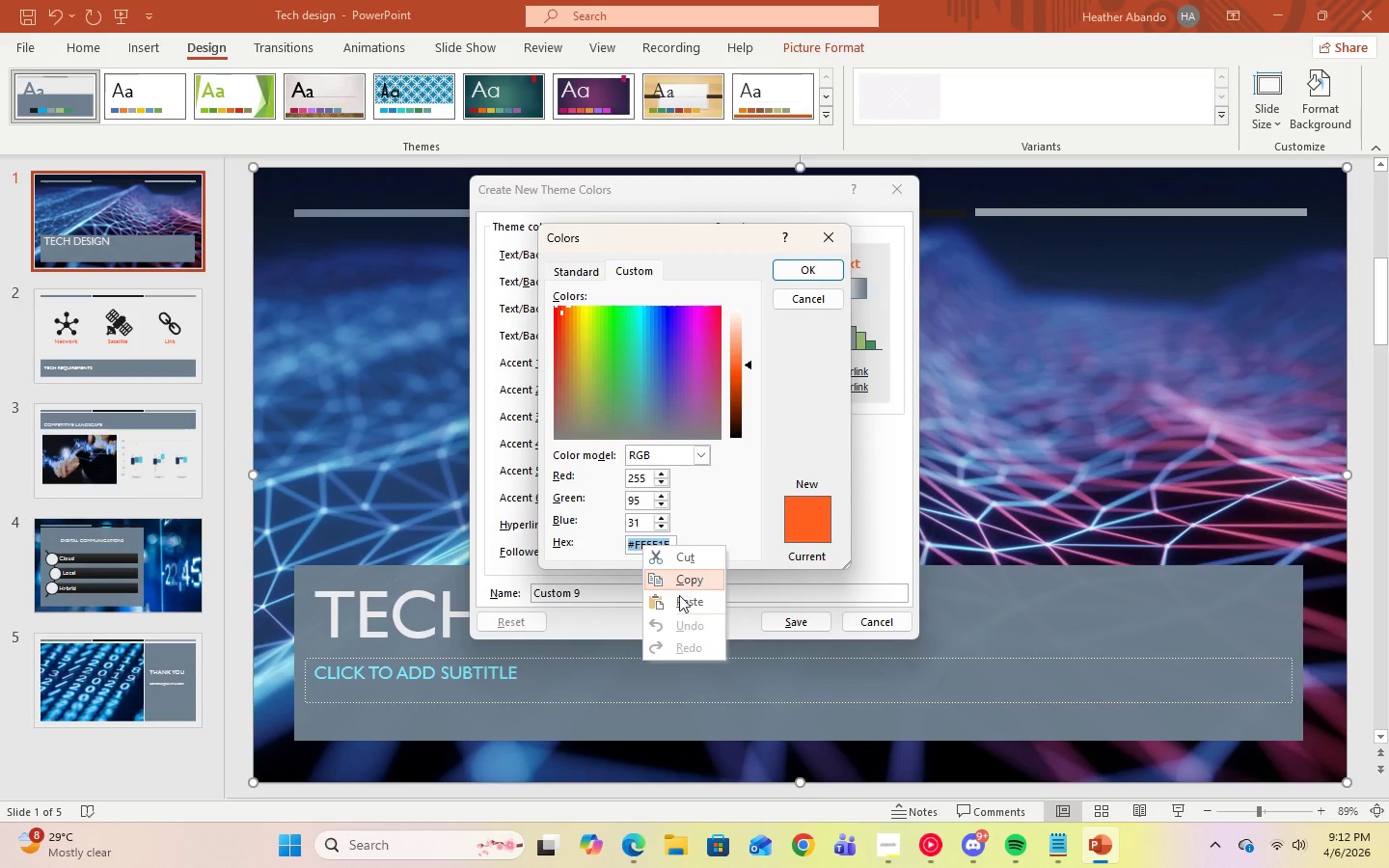 
left_click([679, 598])
 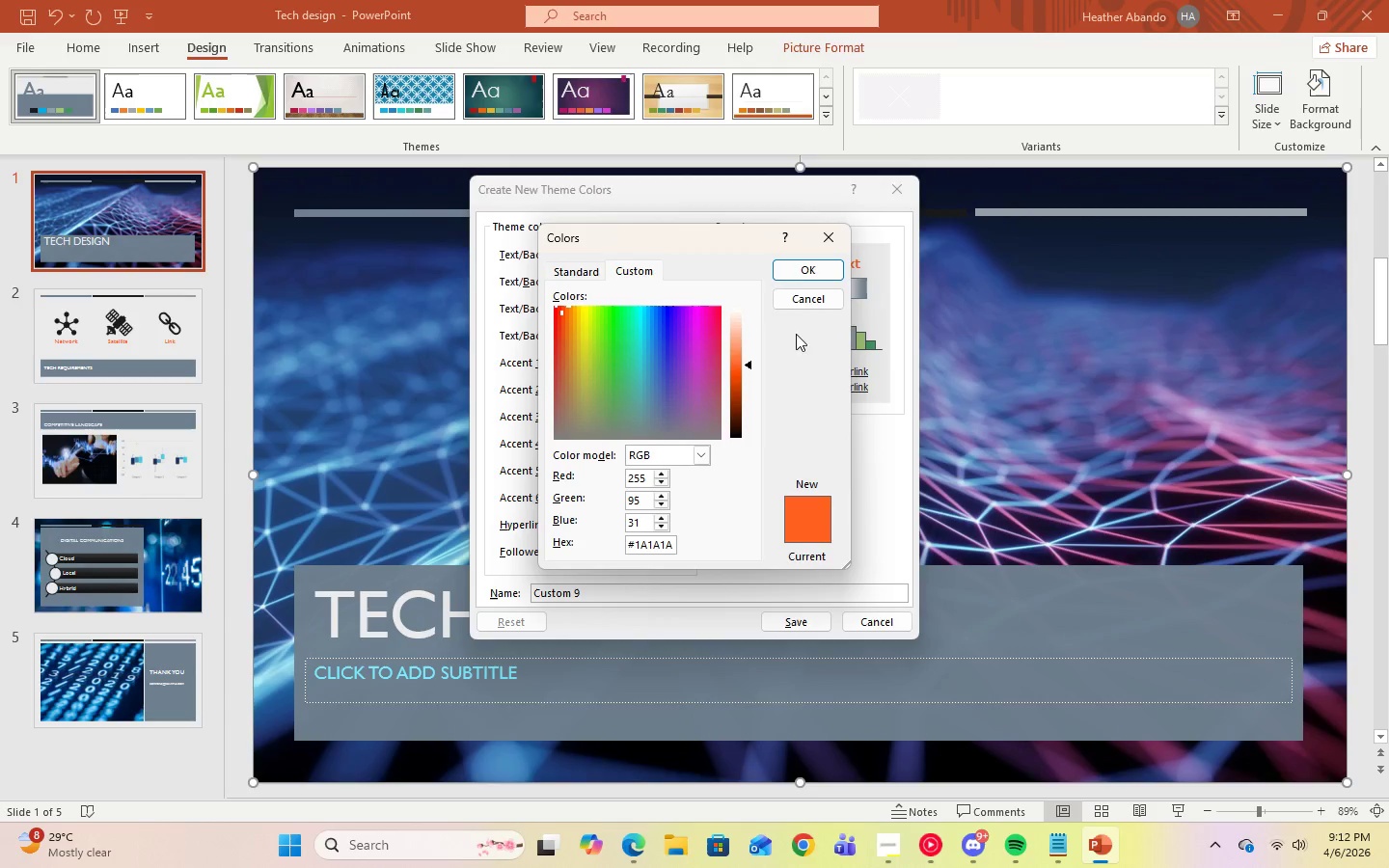 
left_click([796, 265])
 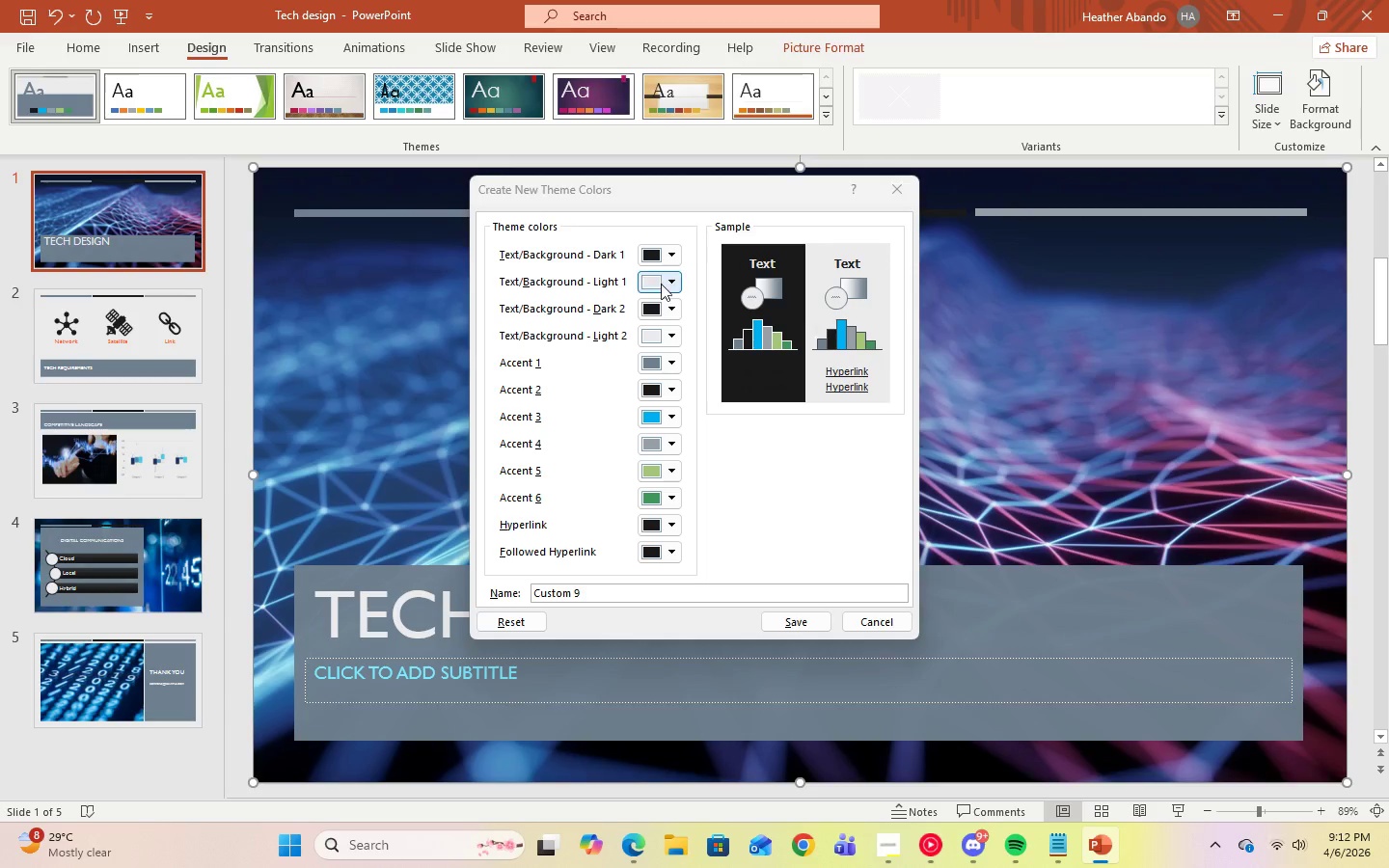 
left_click([668, 312])
 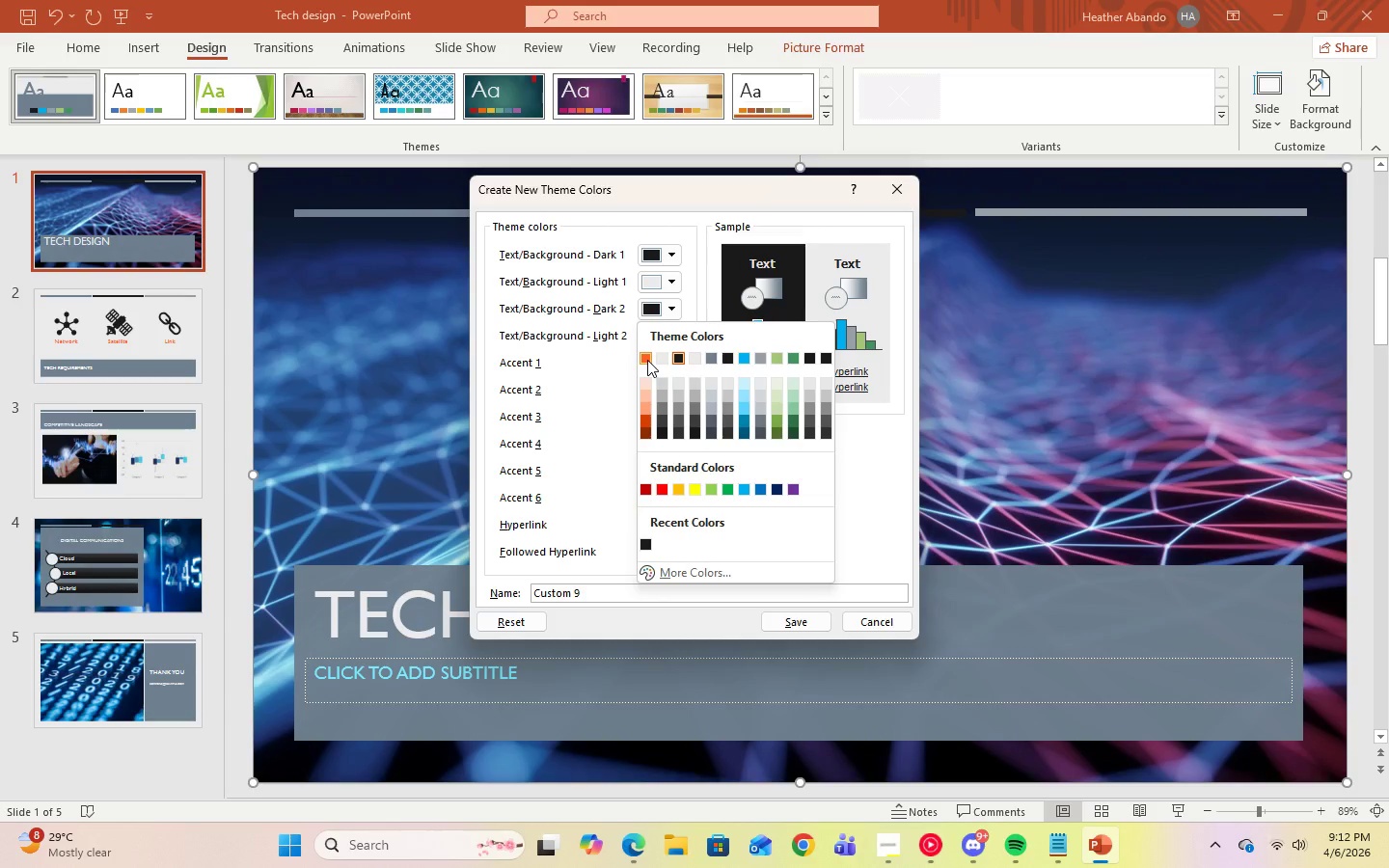 
left_click([647, 360])
 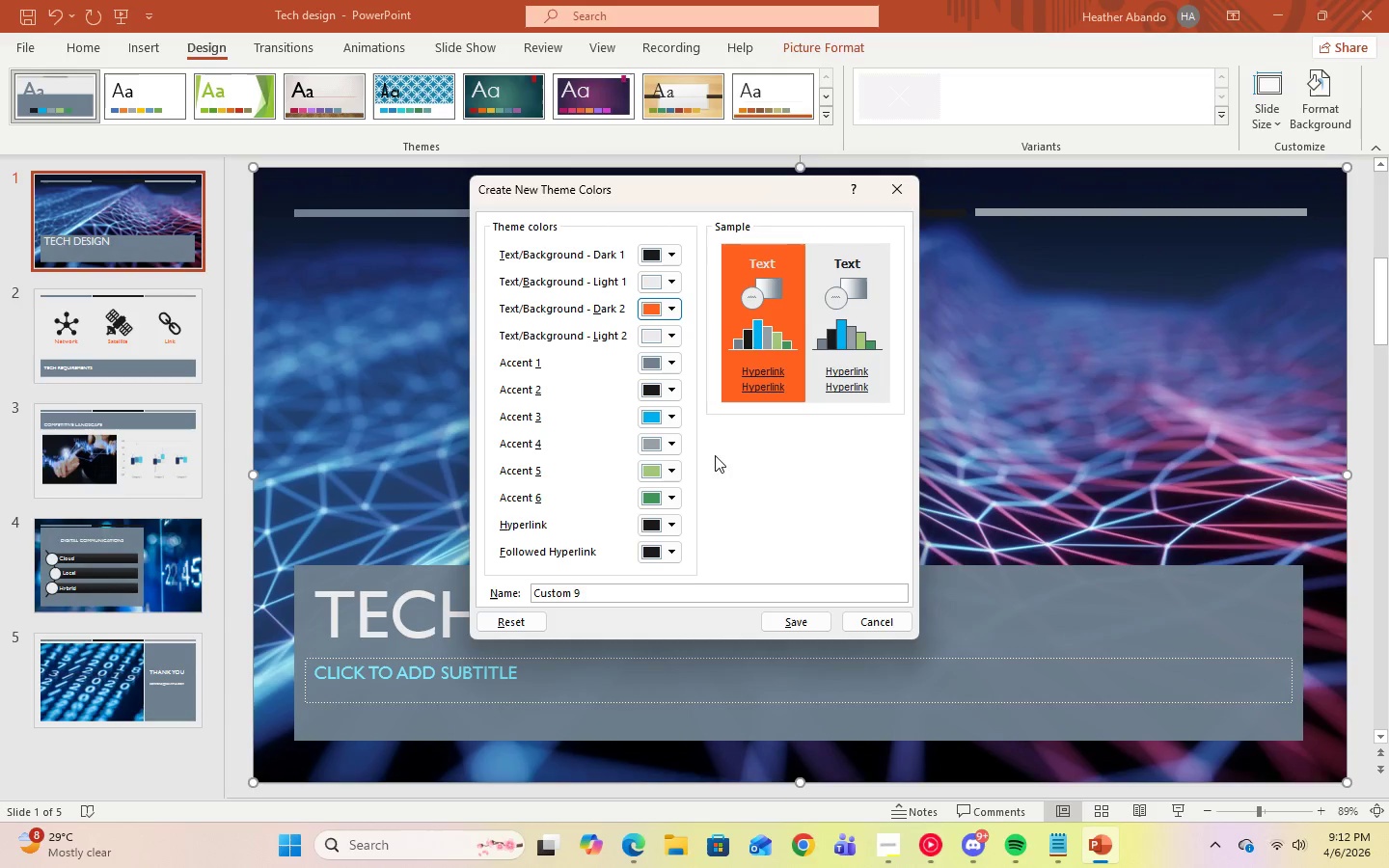 
left_click([803, 616])
 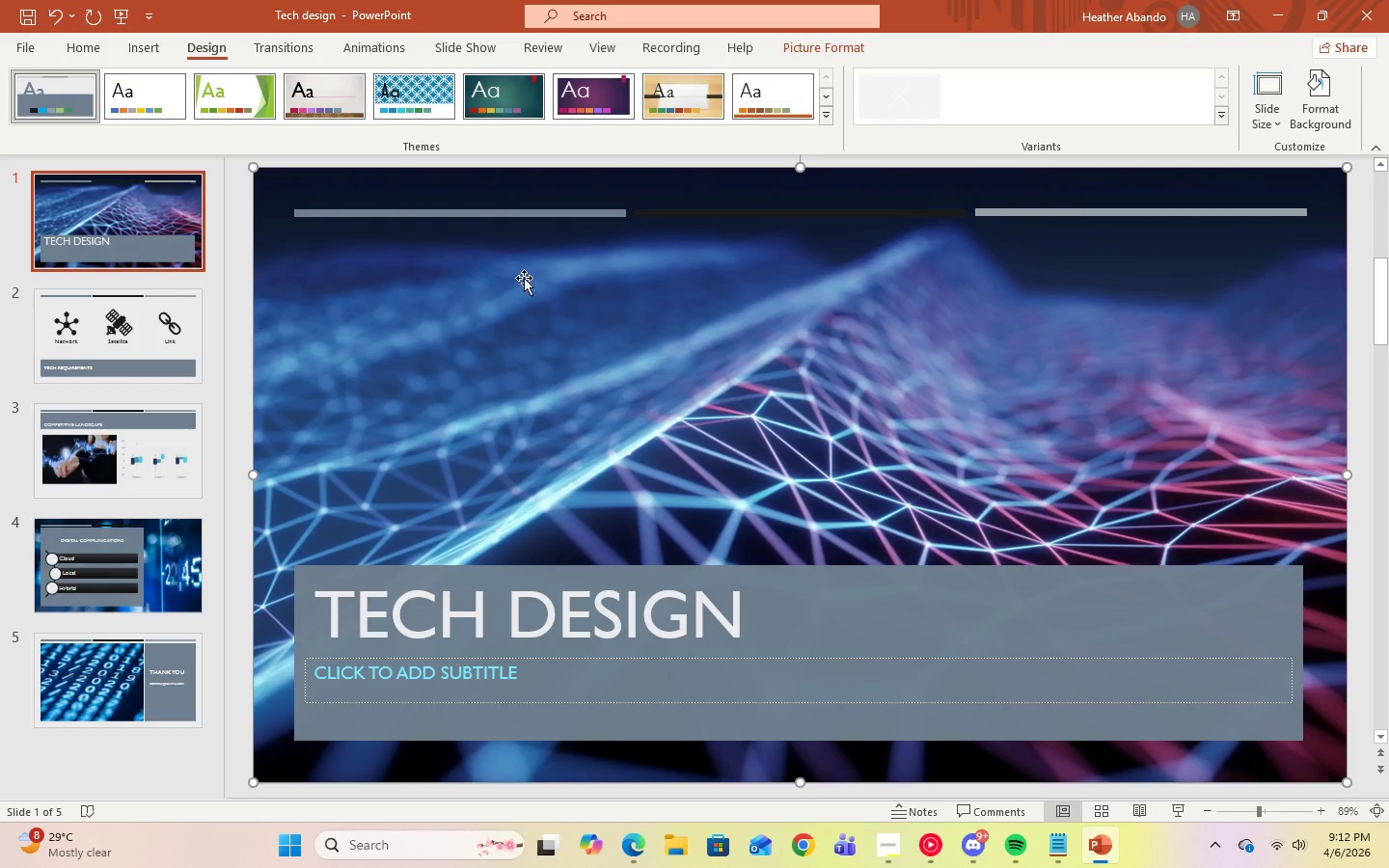 
wait(7.72)
 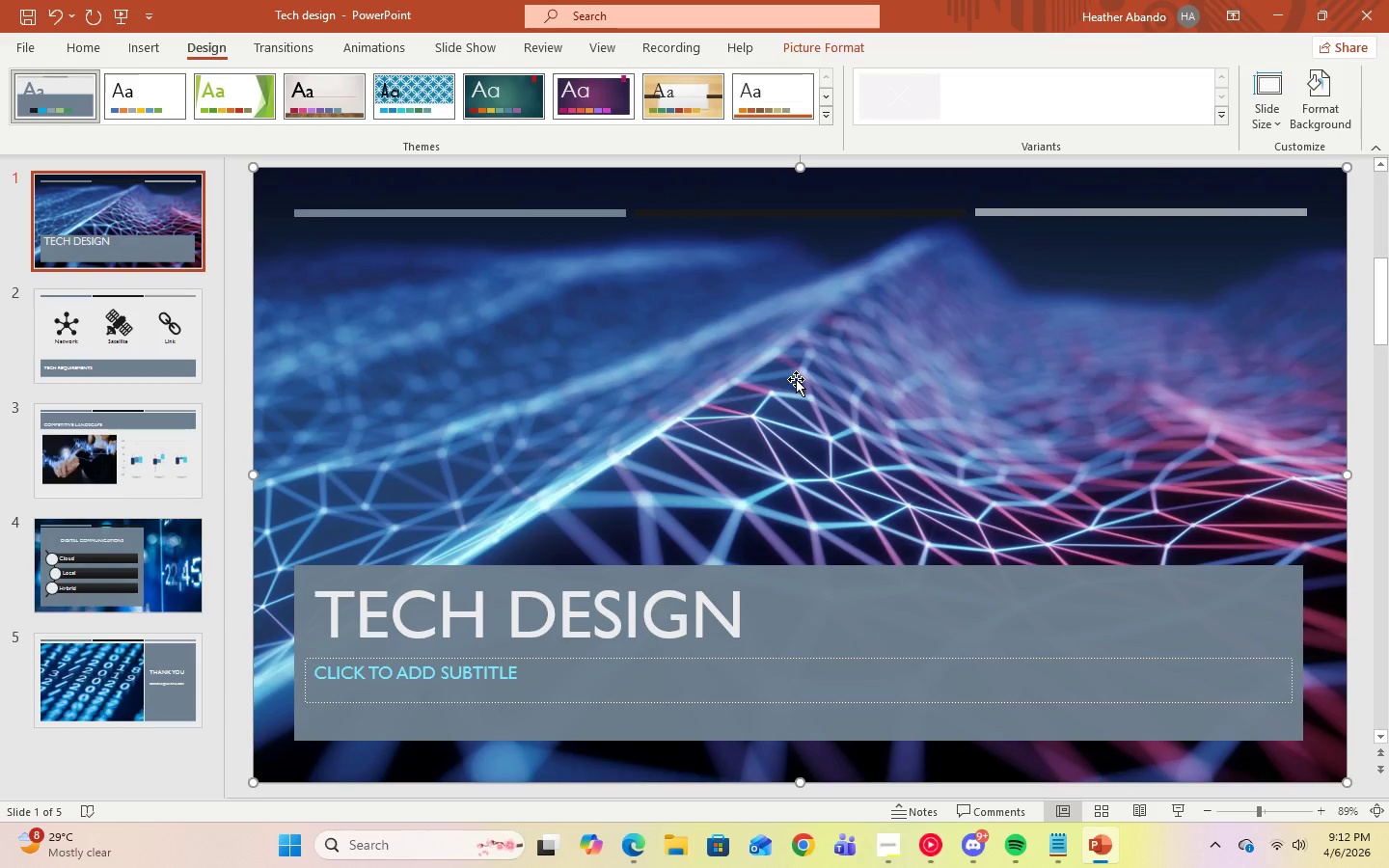 
left_click([1220, 122])
 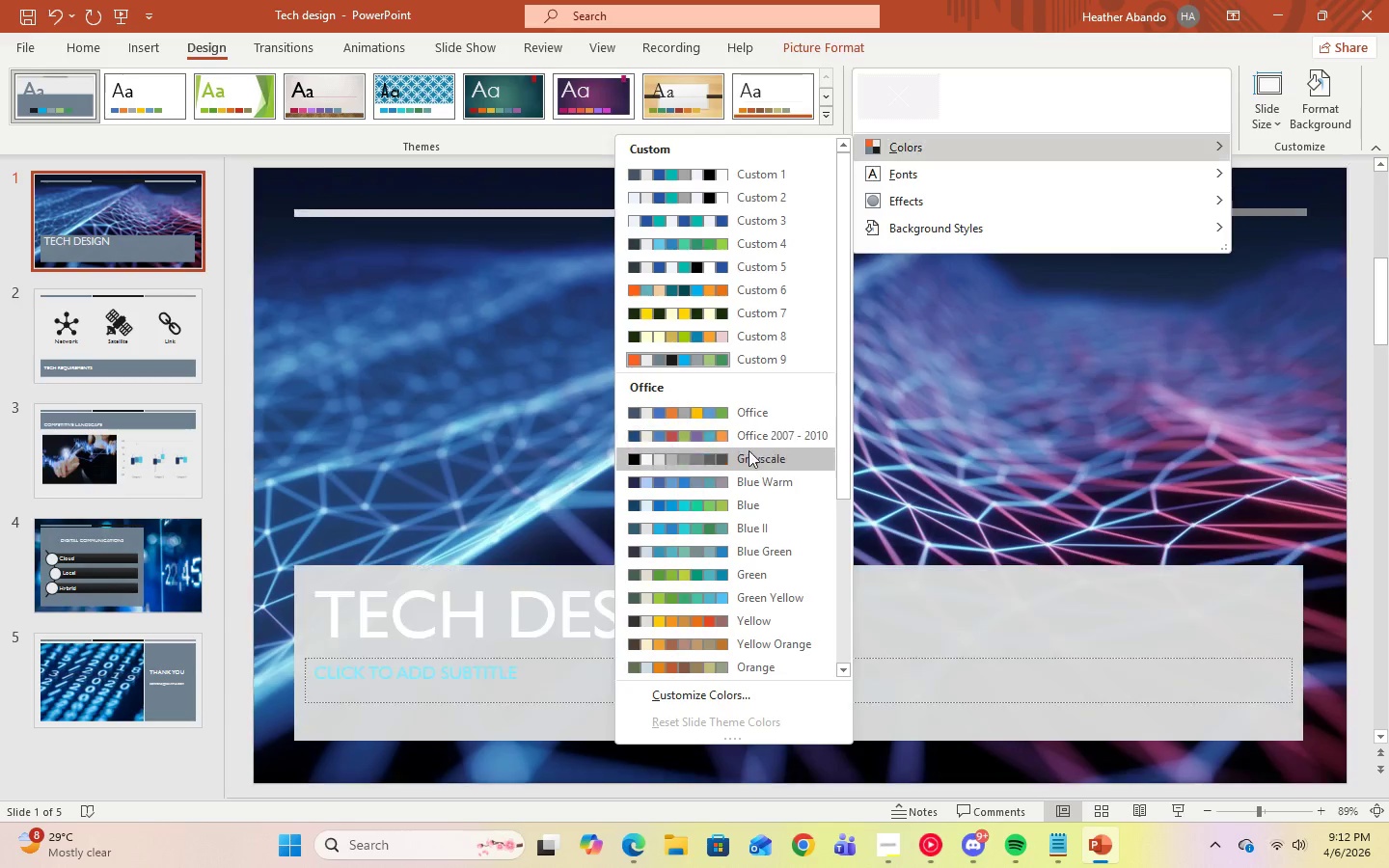 
right_click([731, 369])
 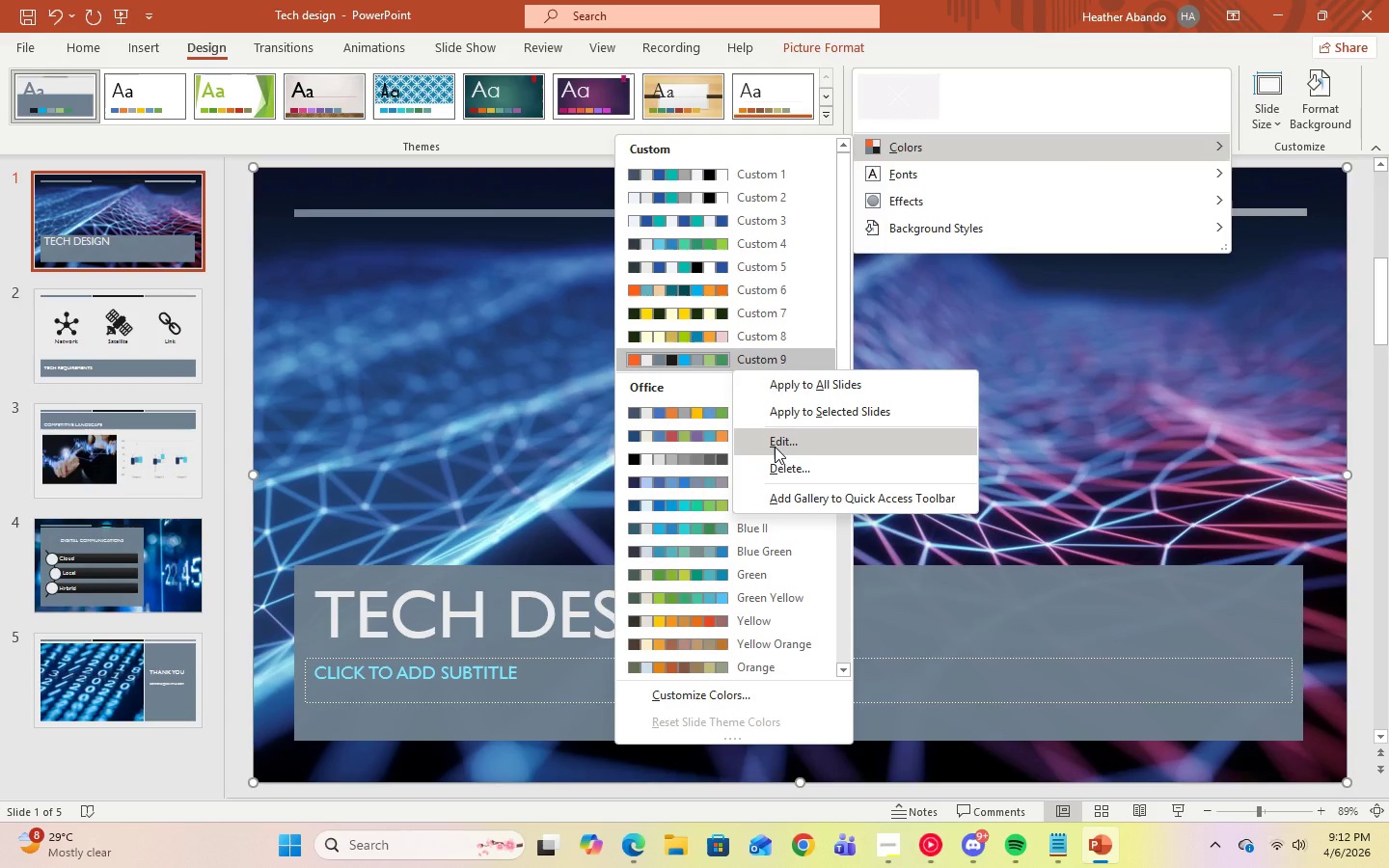 
left_click([775, 447])
 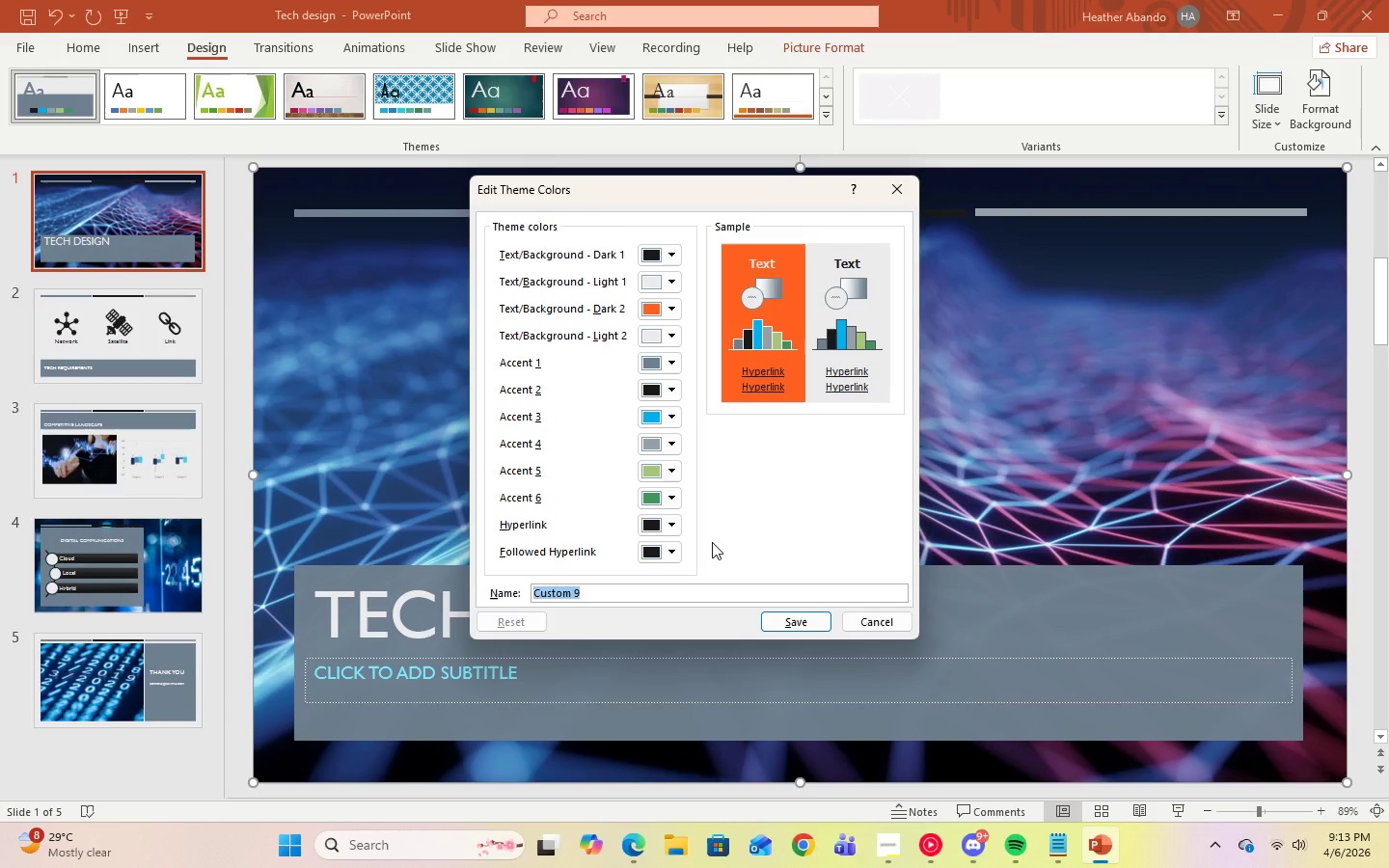 
wait(26.22)
 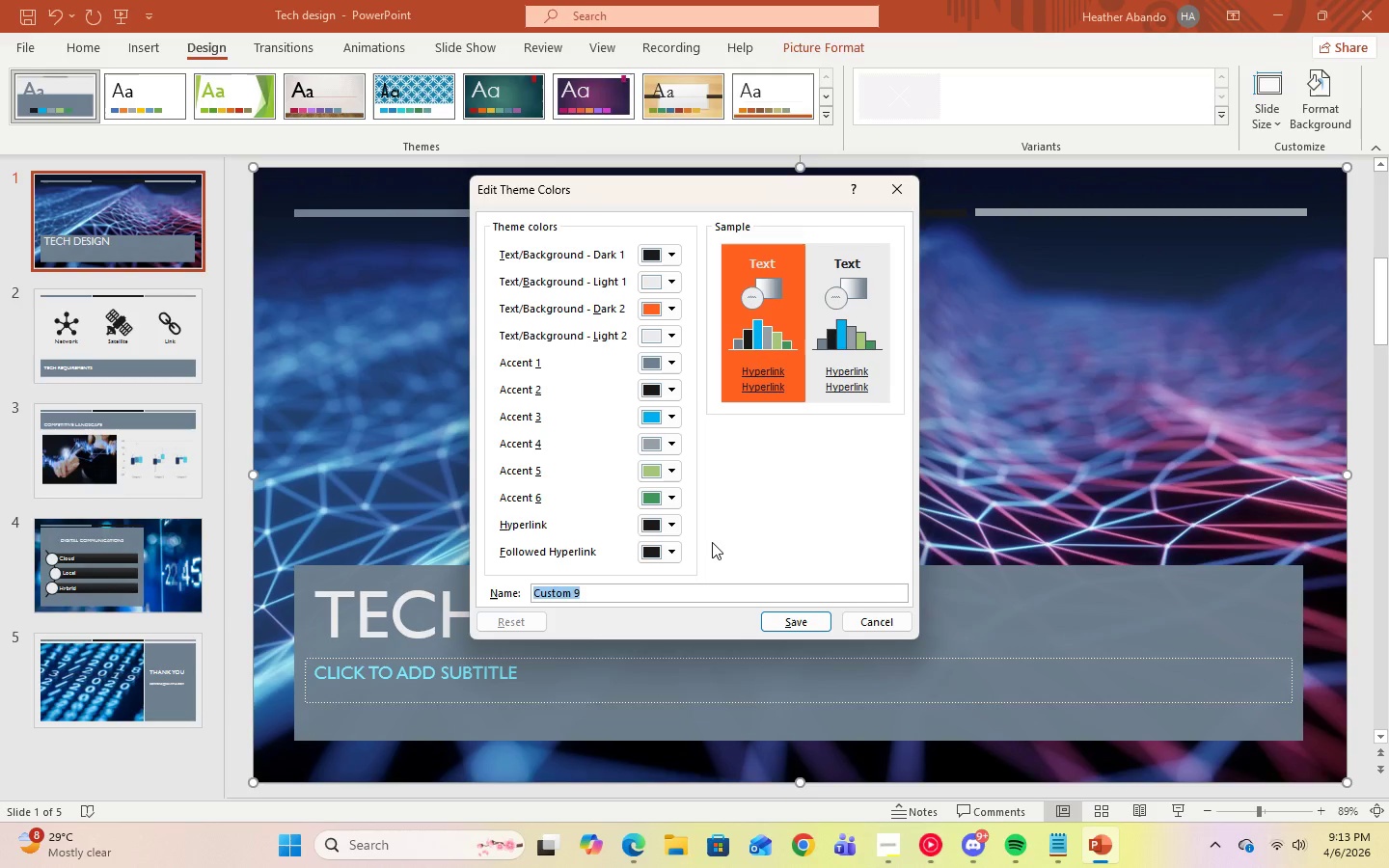 
left_click([890, 847])